 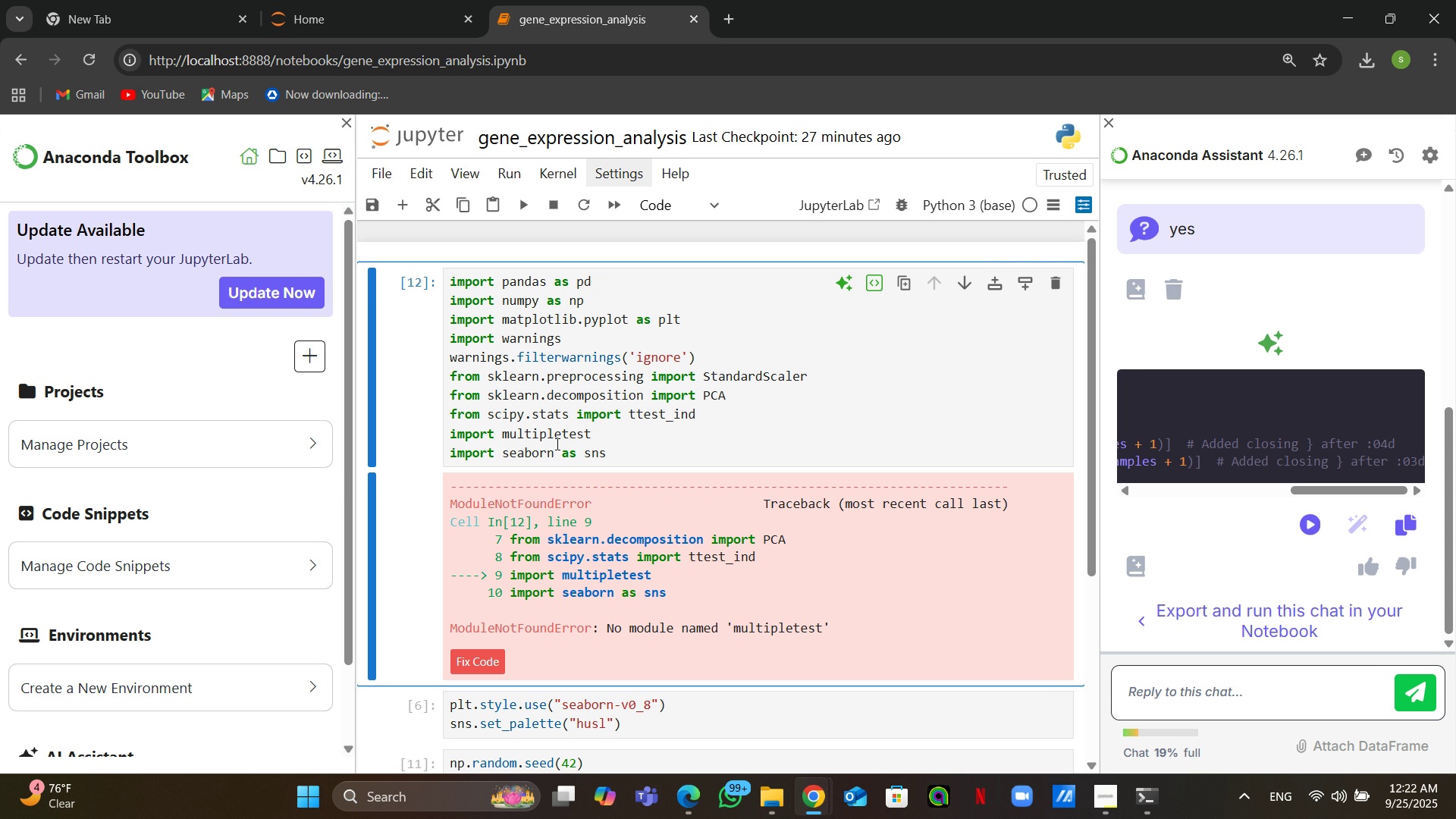 
left_click([607, 425])
 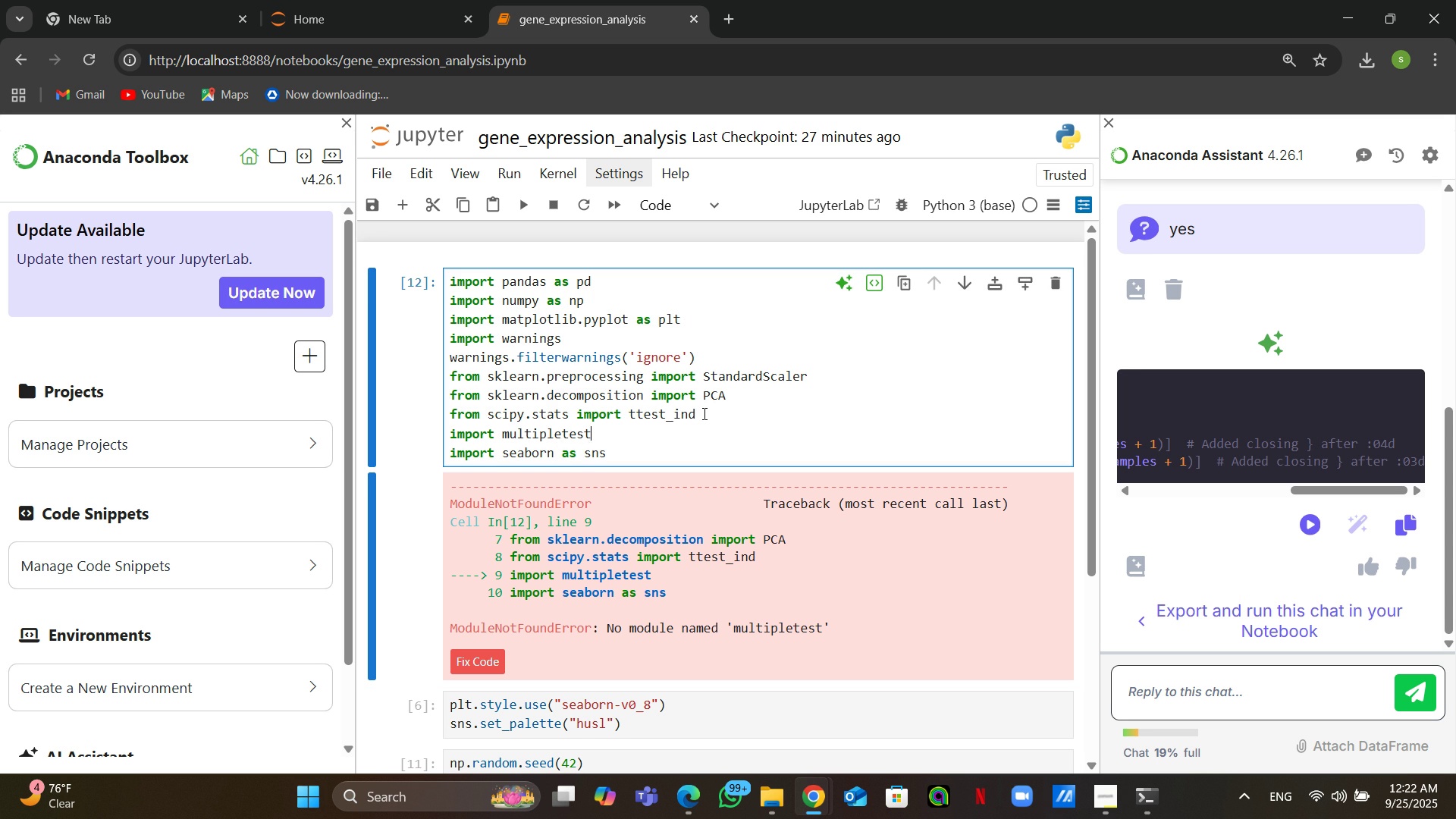 
left_click([703, 413])
 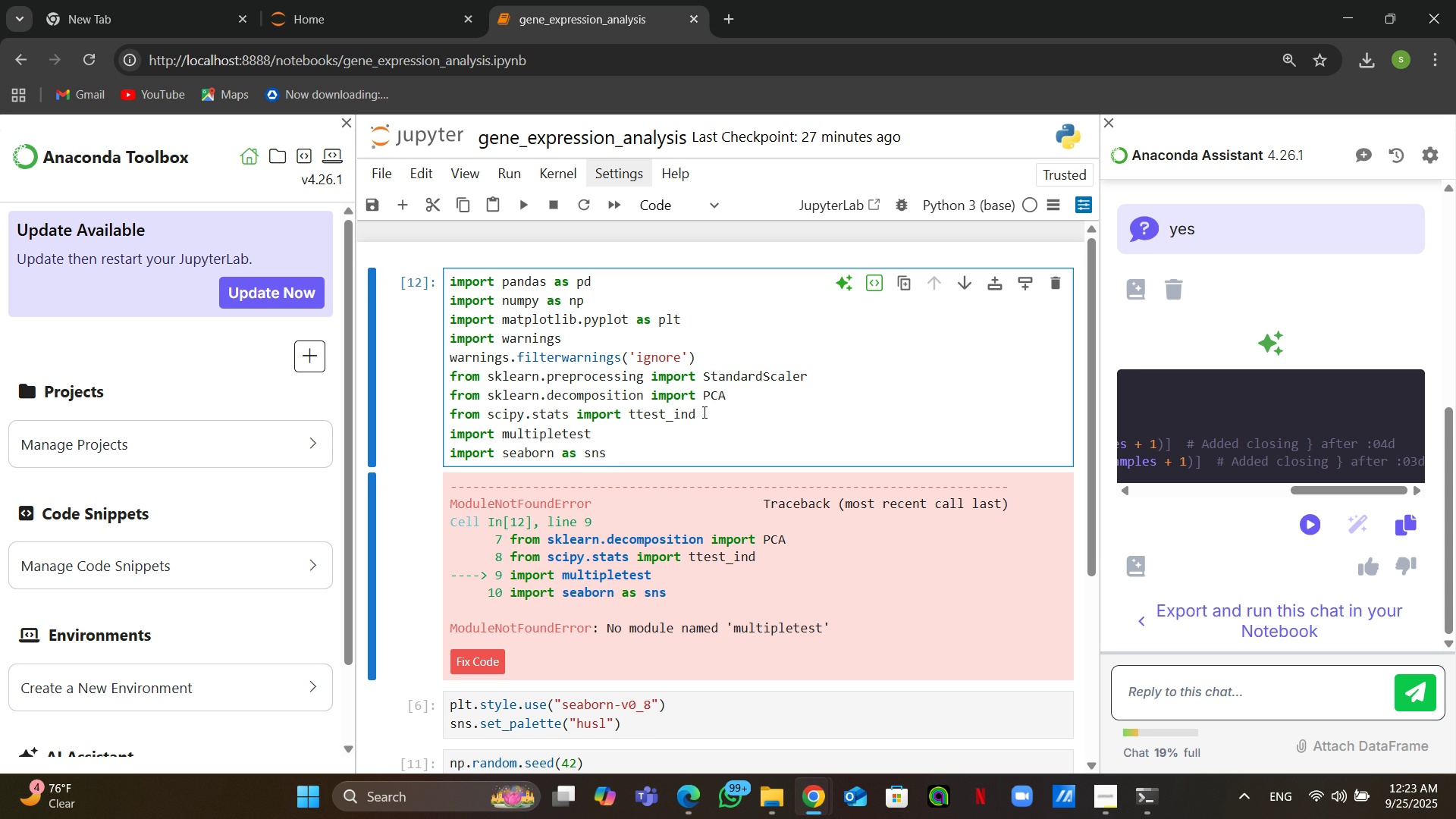 
key(Enter)
 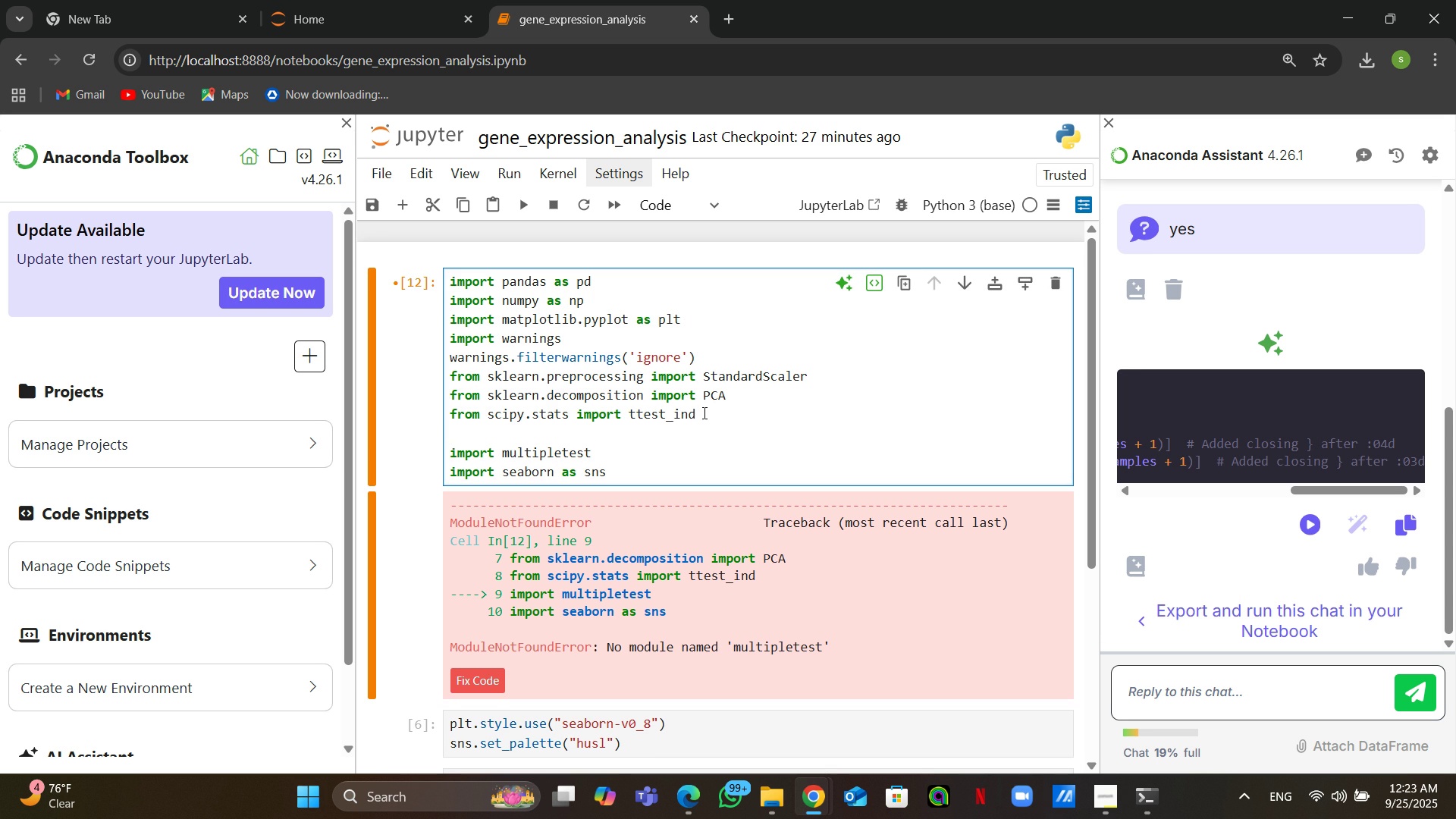 
type(from )
 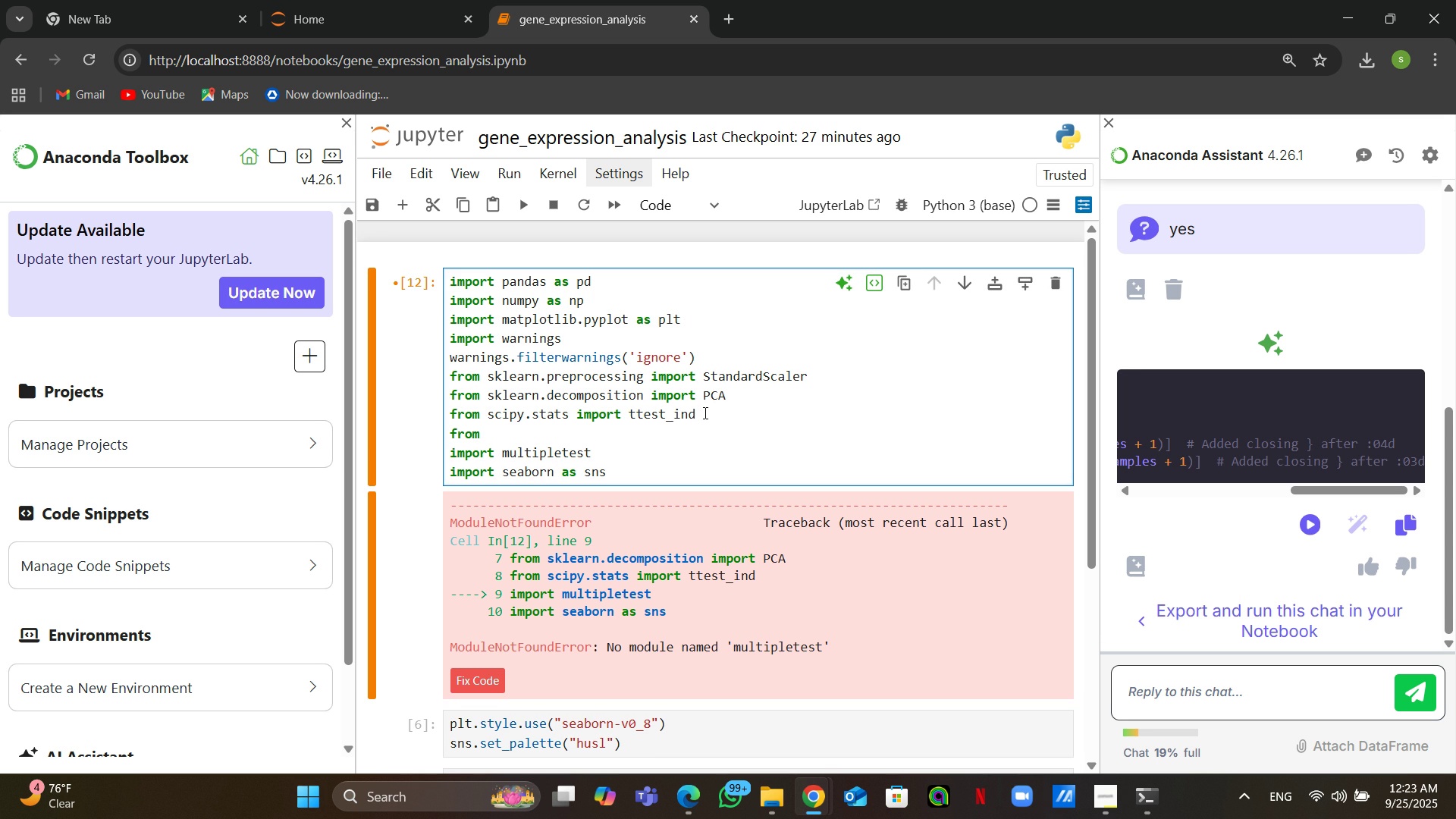 
type(statsmodels.stats.multit)
key(Backspace)
type(test)
 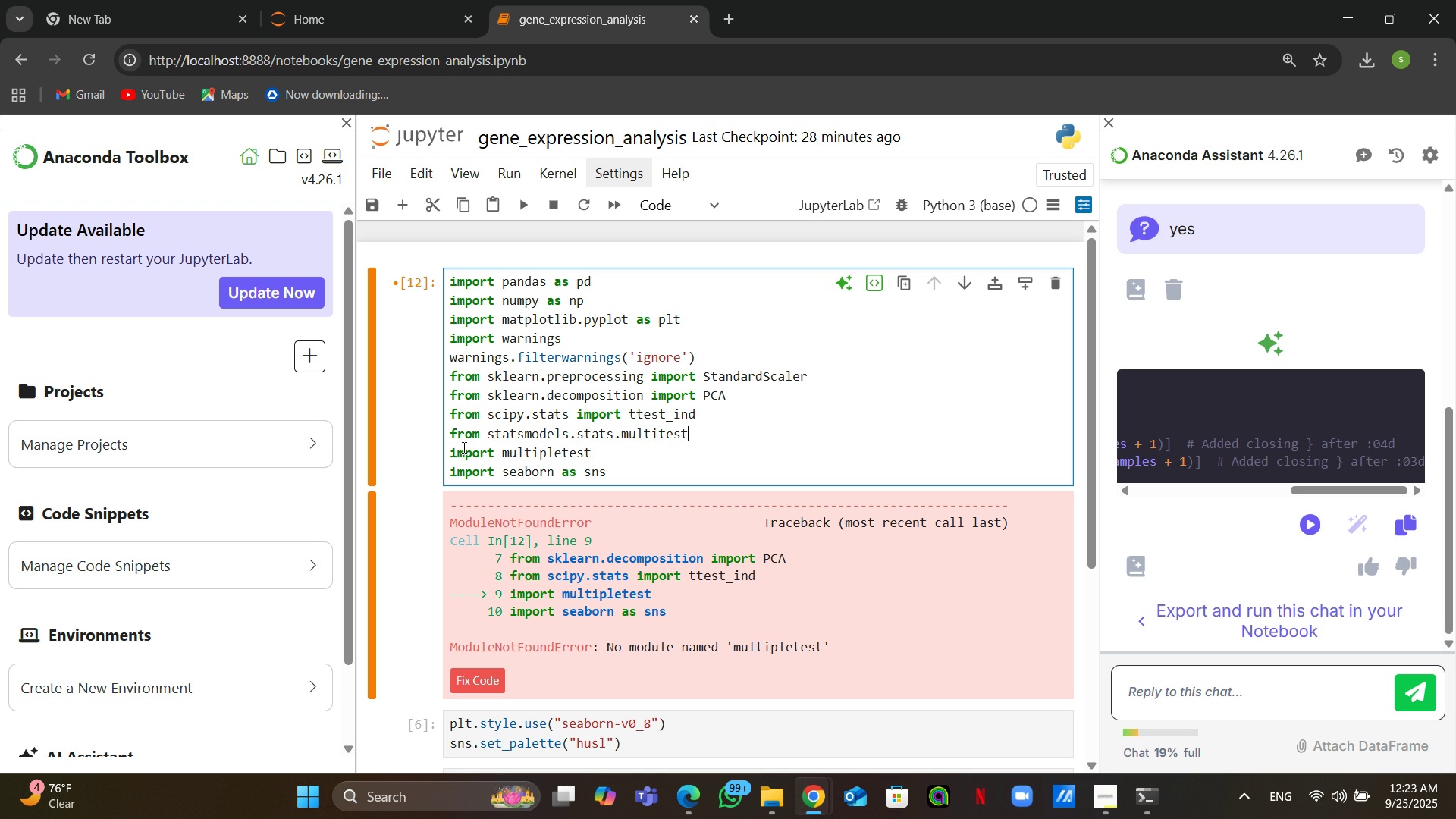 
left_click([449, 453])
 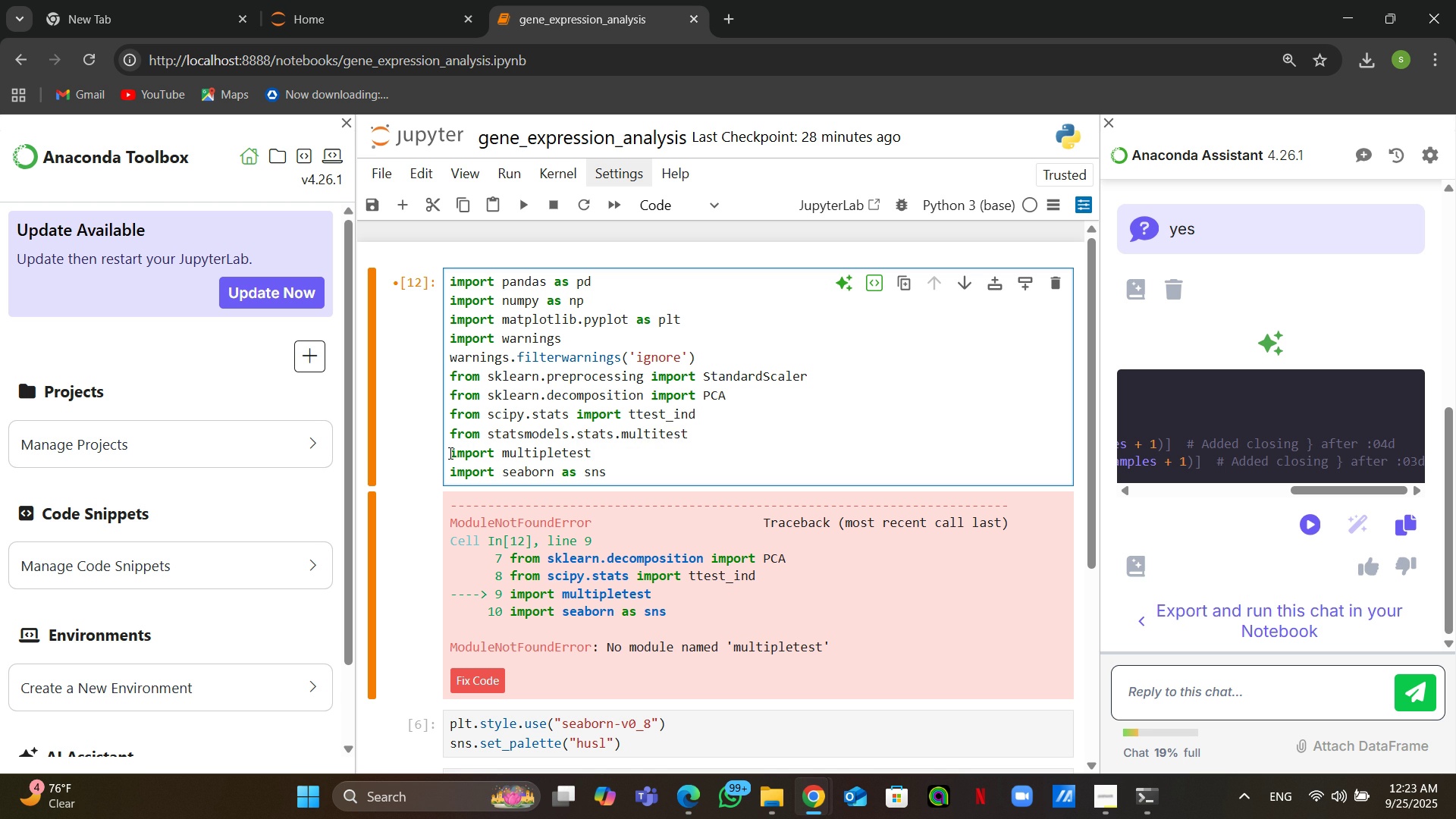 
key(Backspace)
 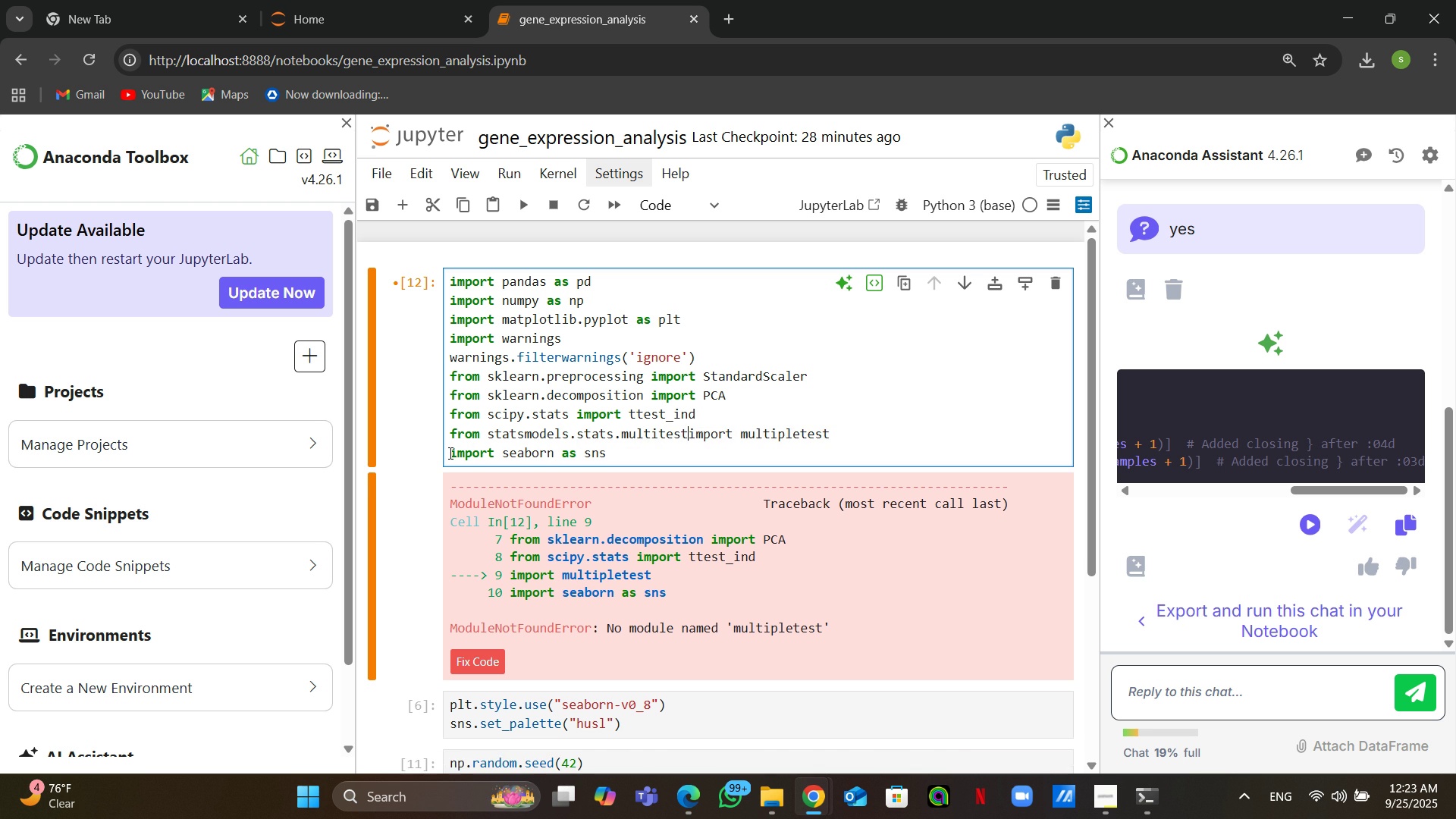 
key(Space)